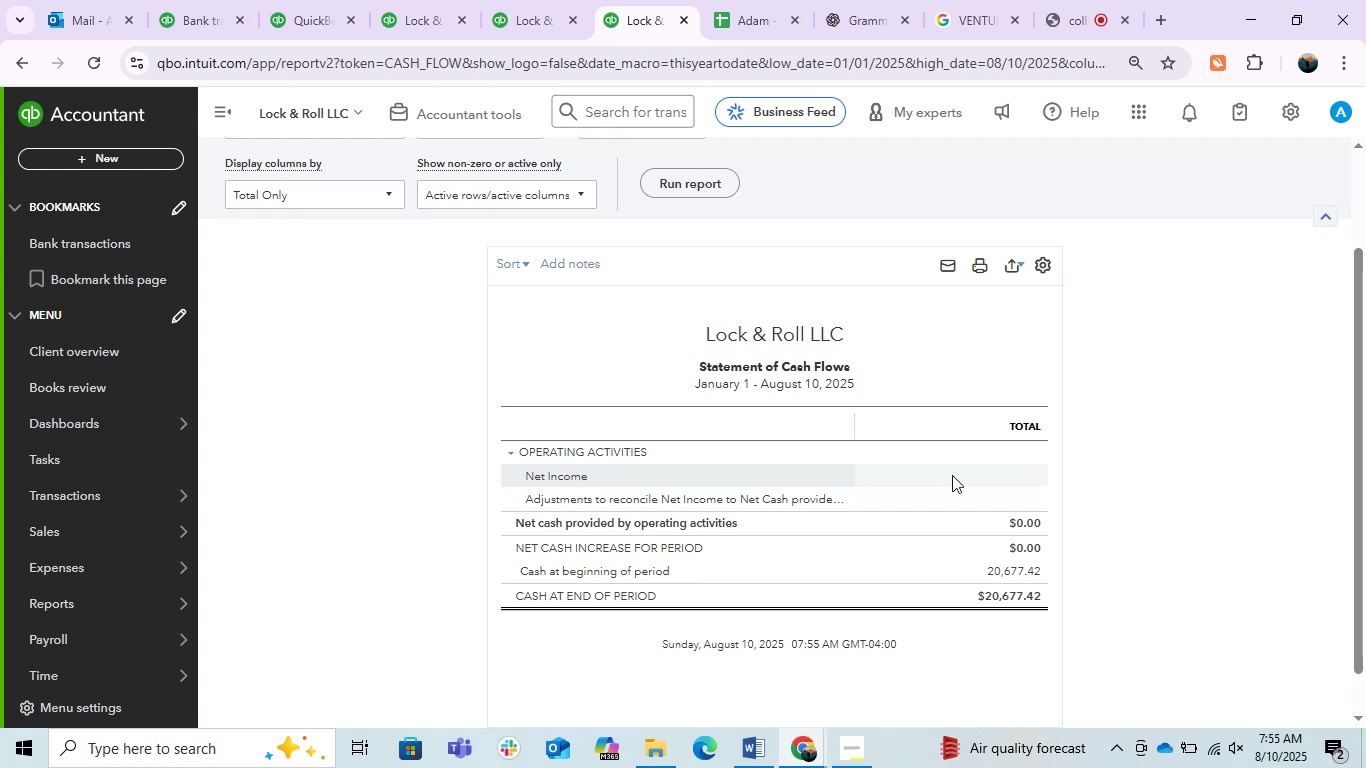 
wait(19.47)
 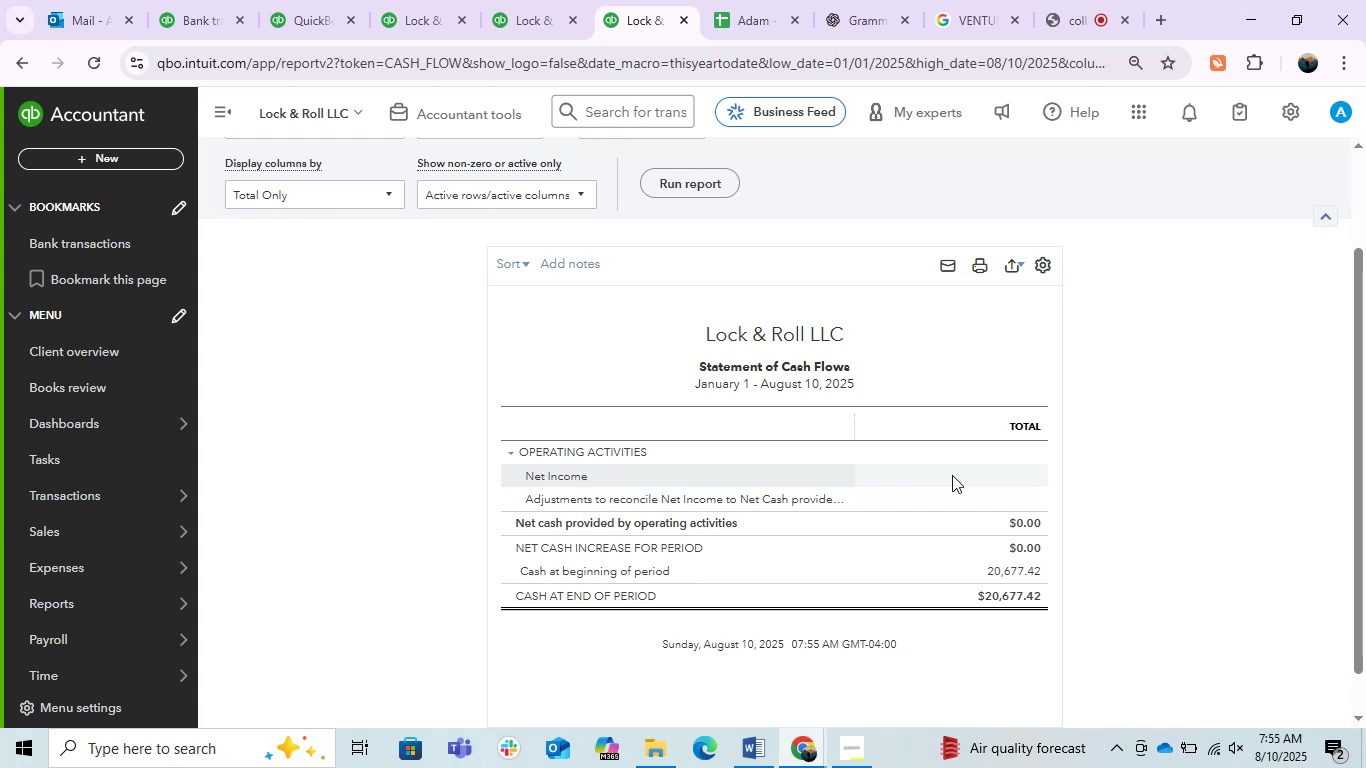 
scroll: coordinate [774, 514], scroll_direction: none, amount: 0.0
 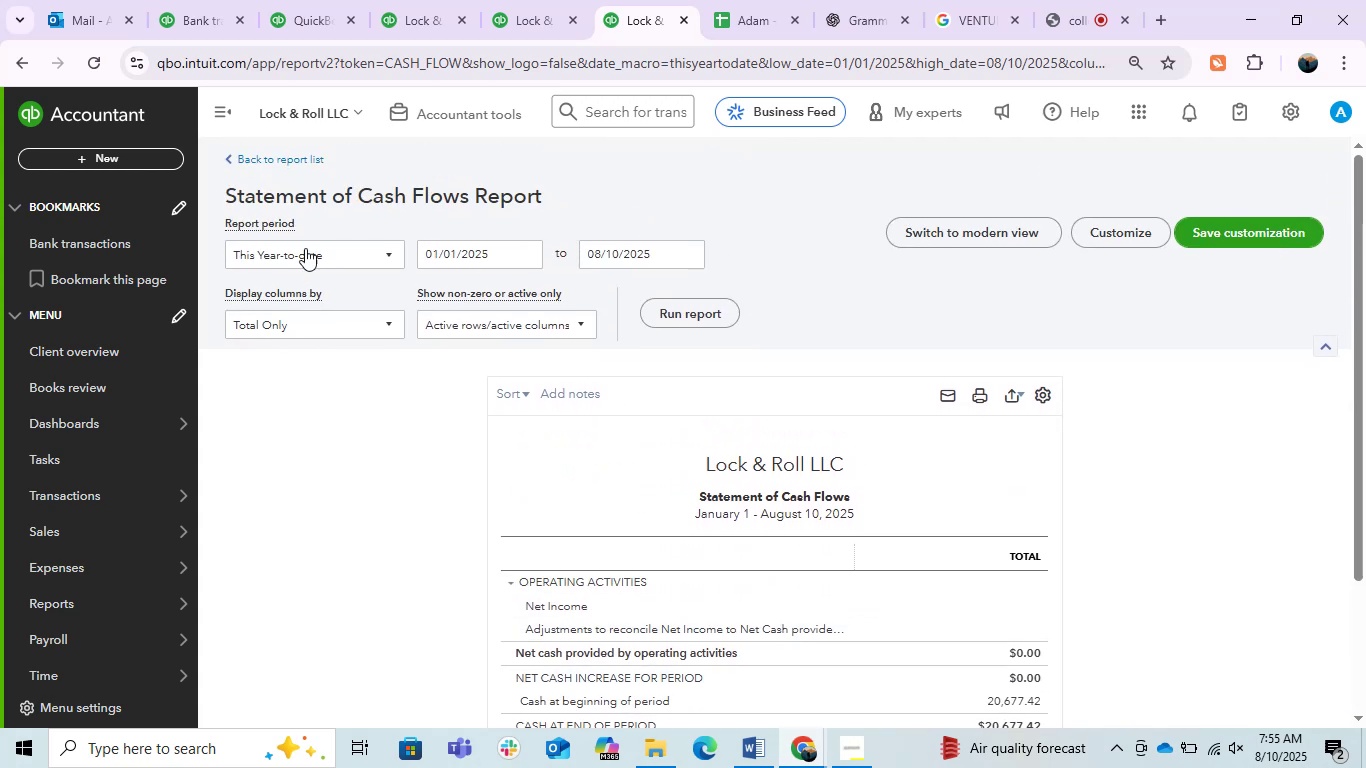 
left_click([302, 255])
 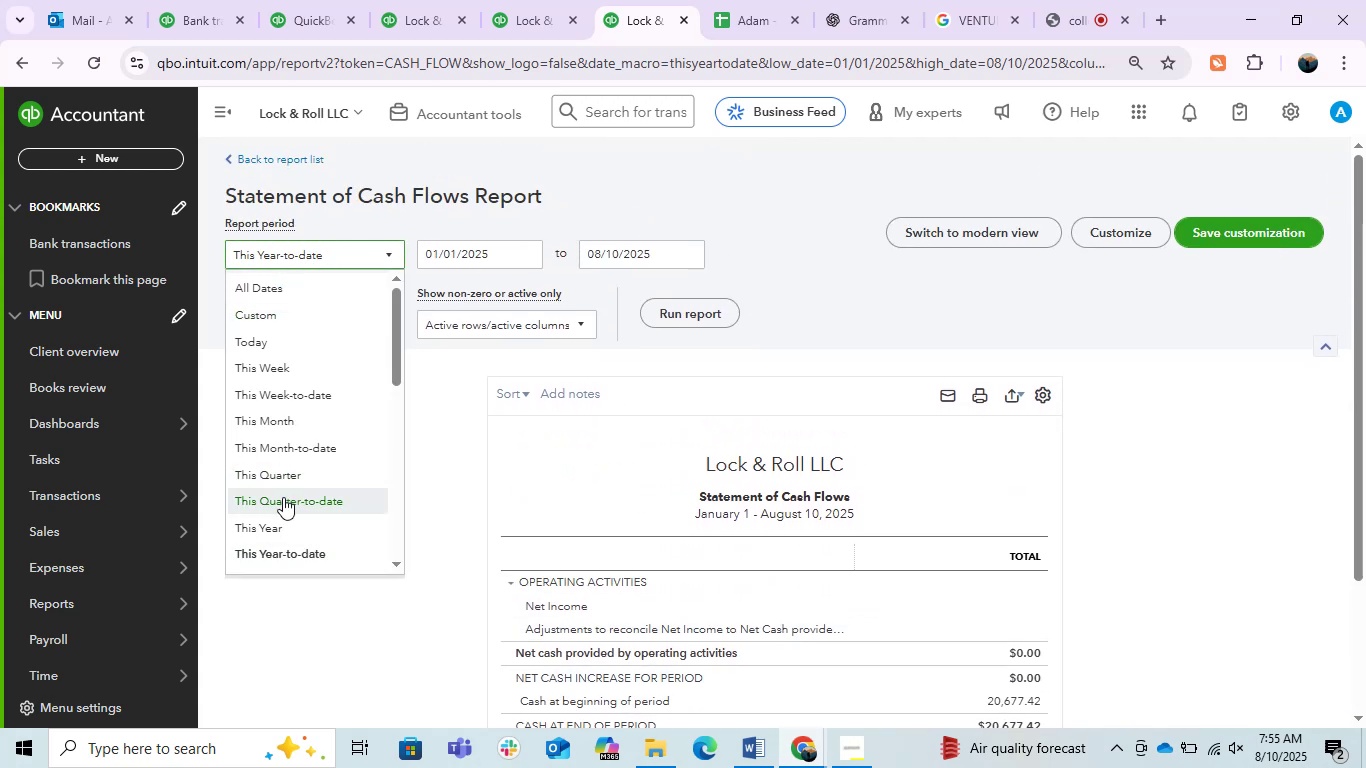 
scroll: coordinate [294, 416], scroll_direction: down, amount: 9.0
 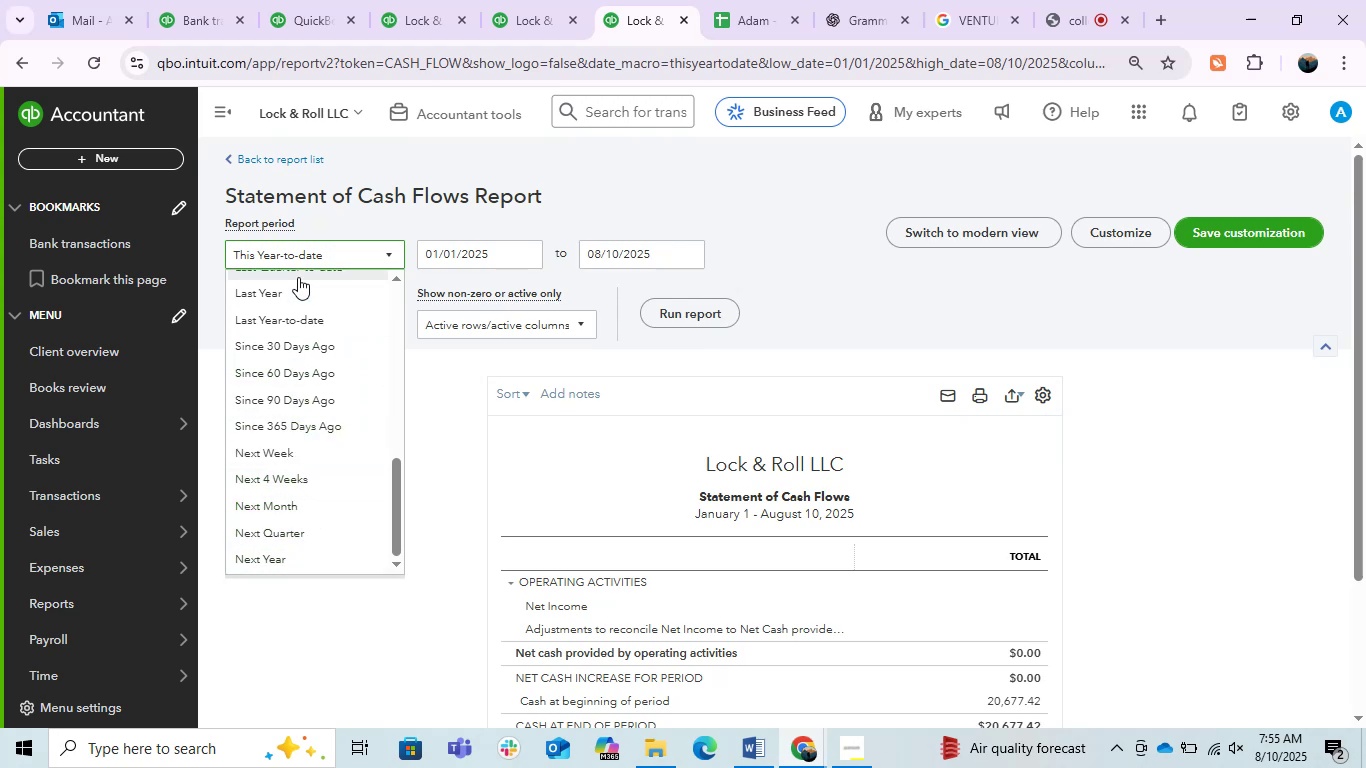 
left_click([285, 286])
 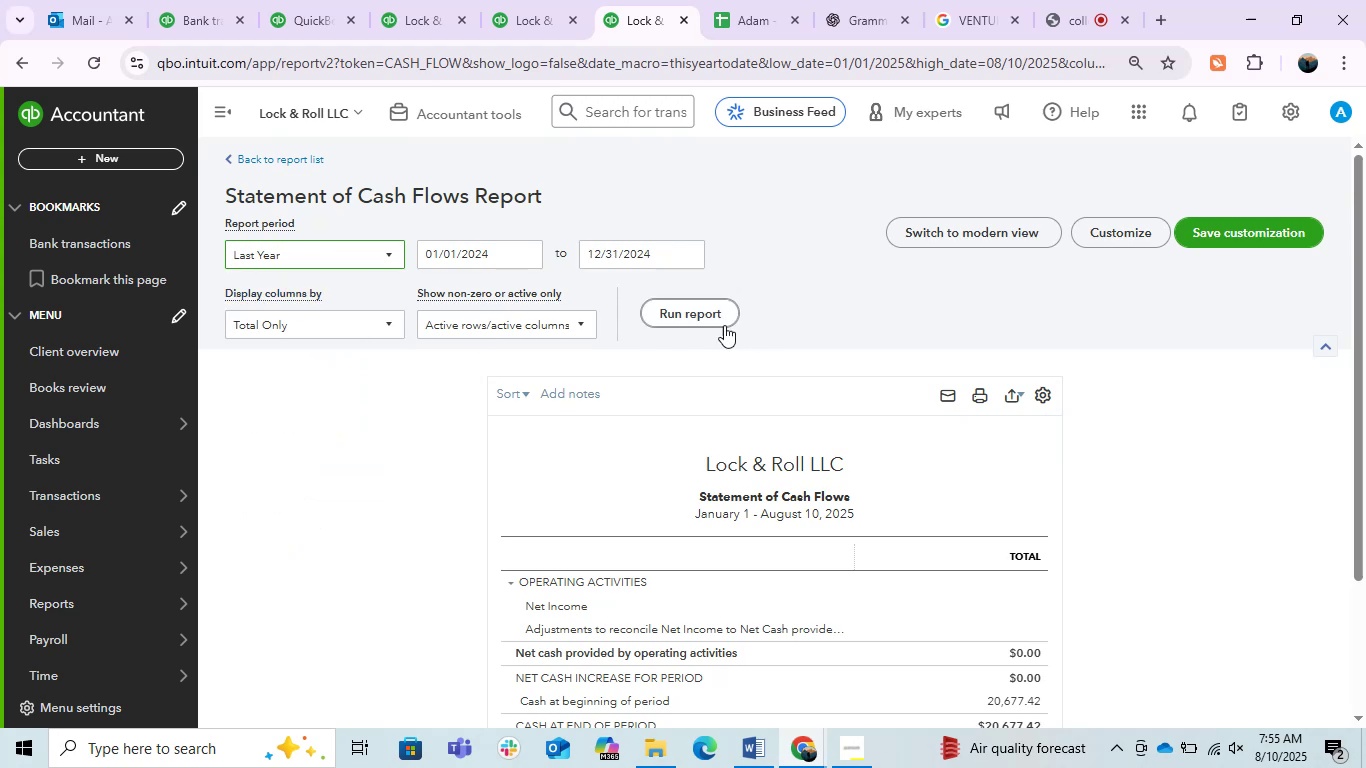 
left_click([695, 317])
 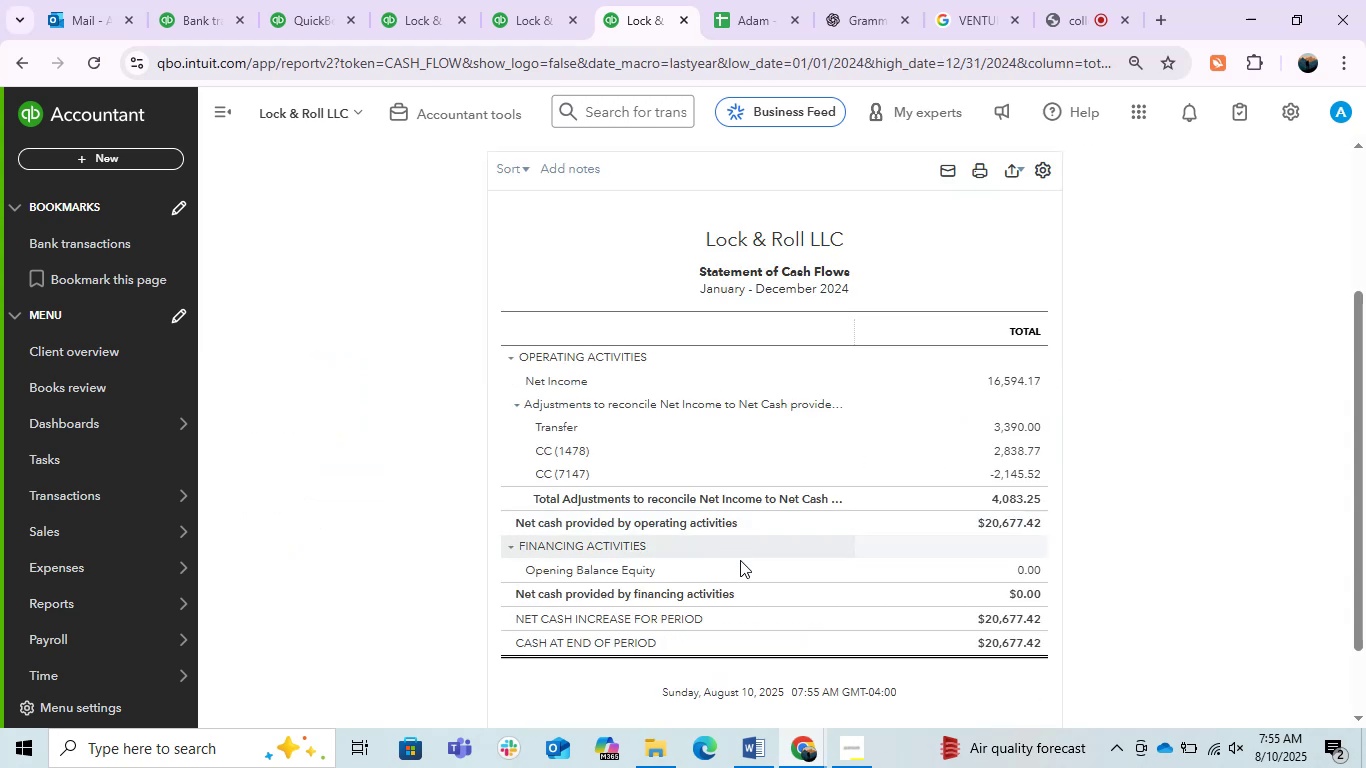 
scroll: coordinate [802, 559], scroll_direction: down, amount: 1.0
 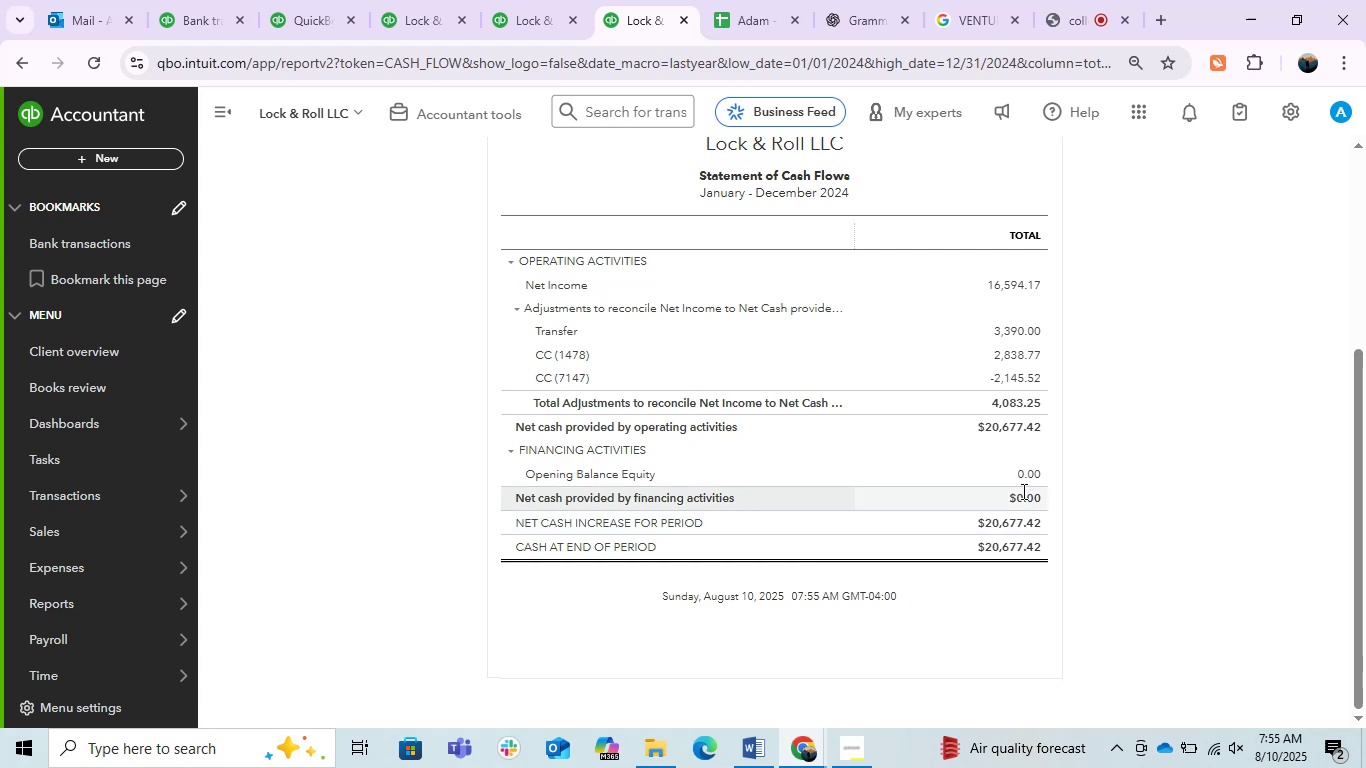 
wait(11.13)
 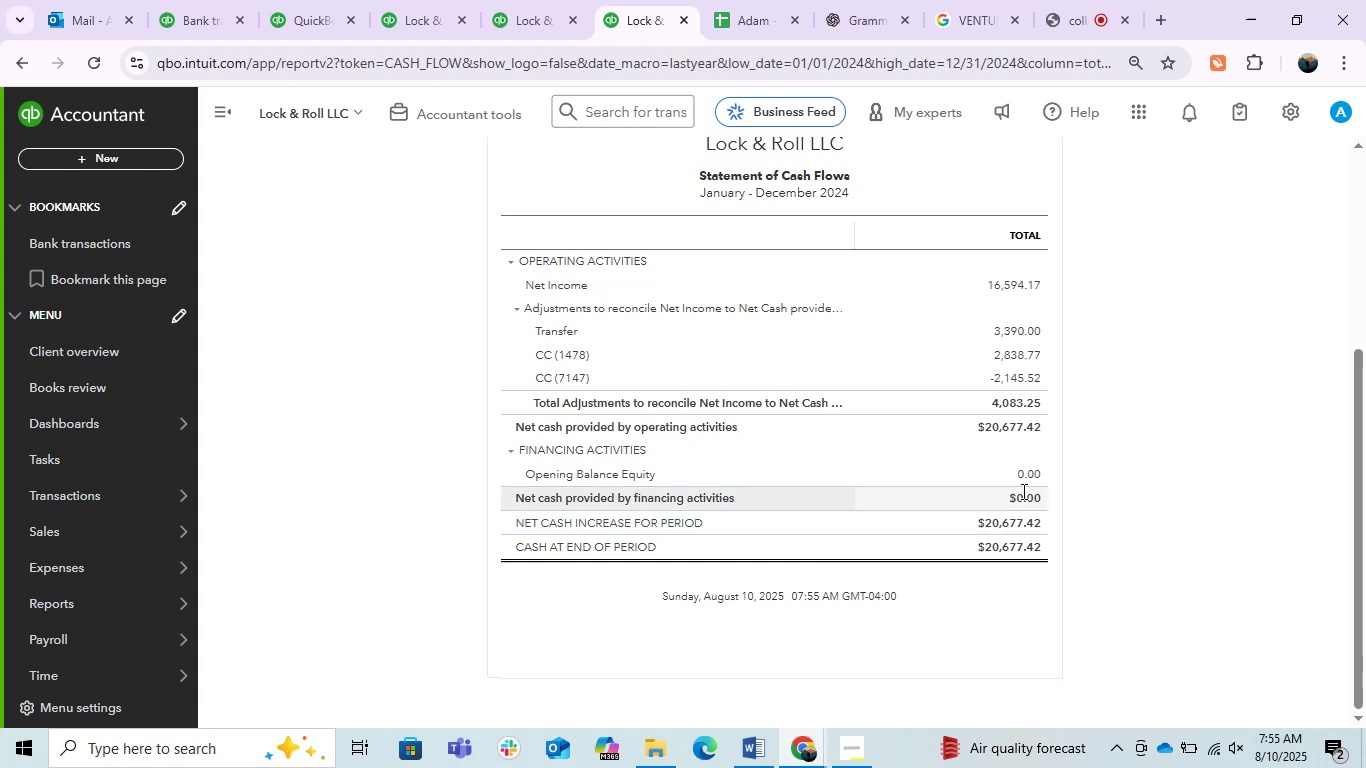 
left_click([545, 0])
 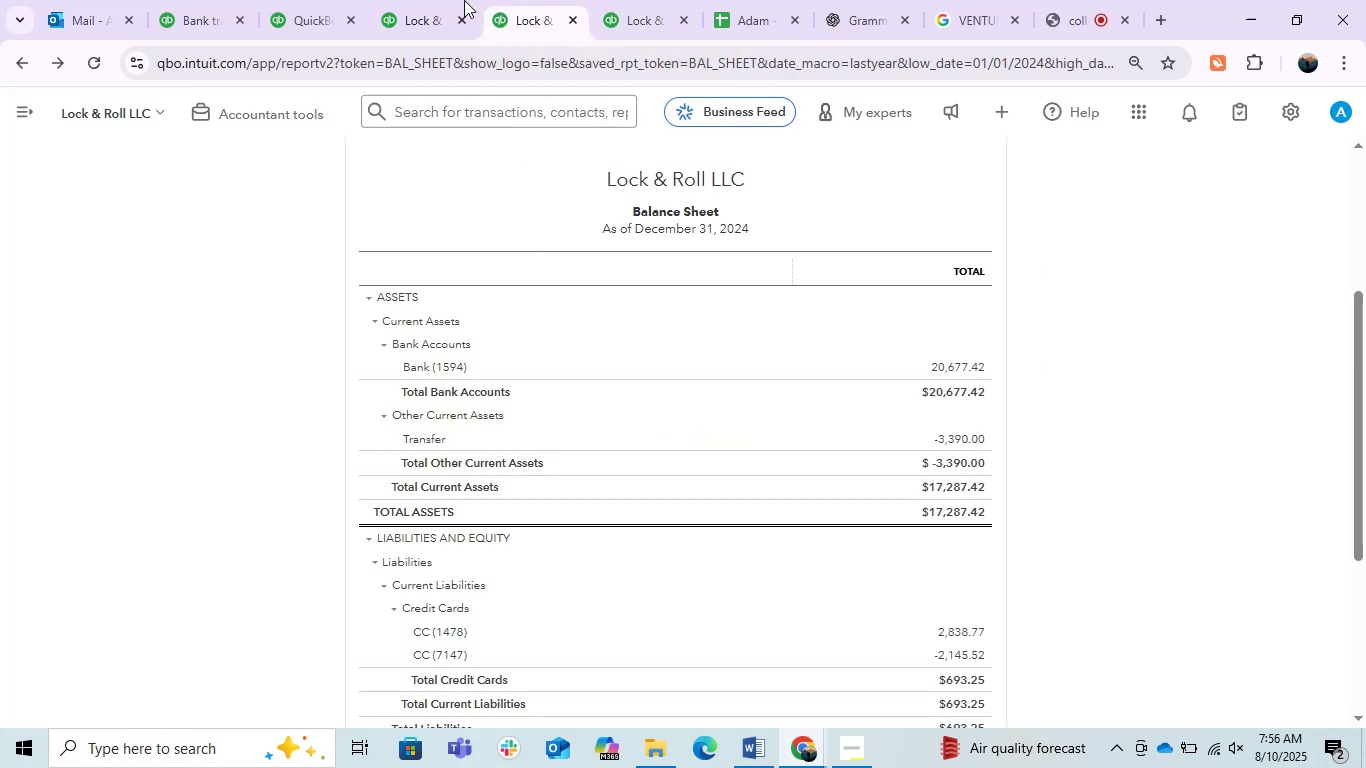 
left_click([436, 0])
 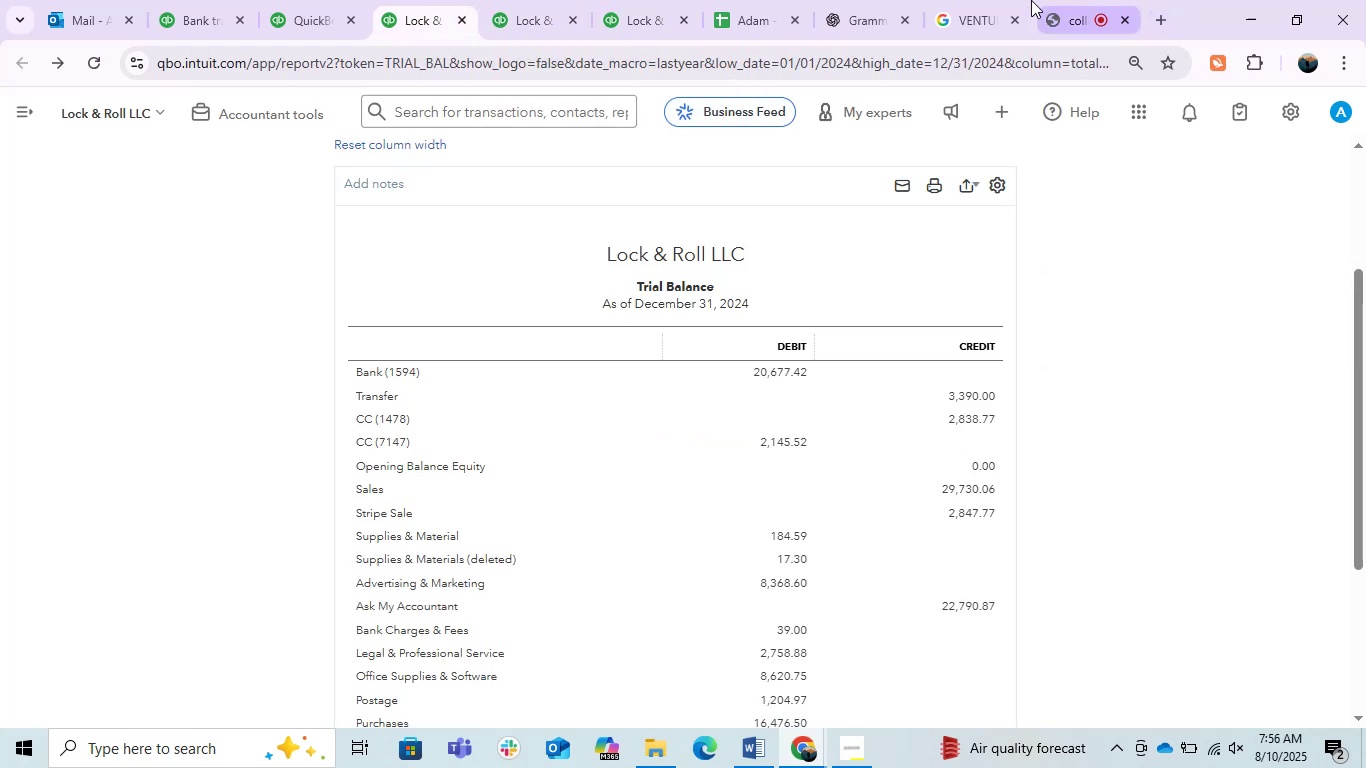 
left_click([946, 0])
 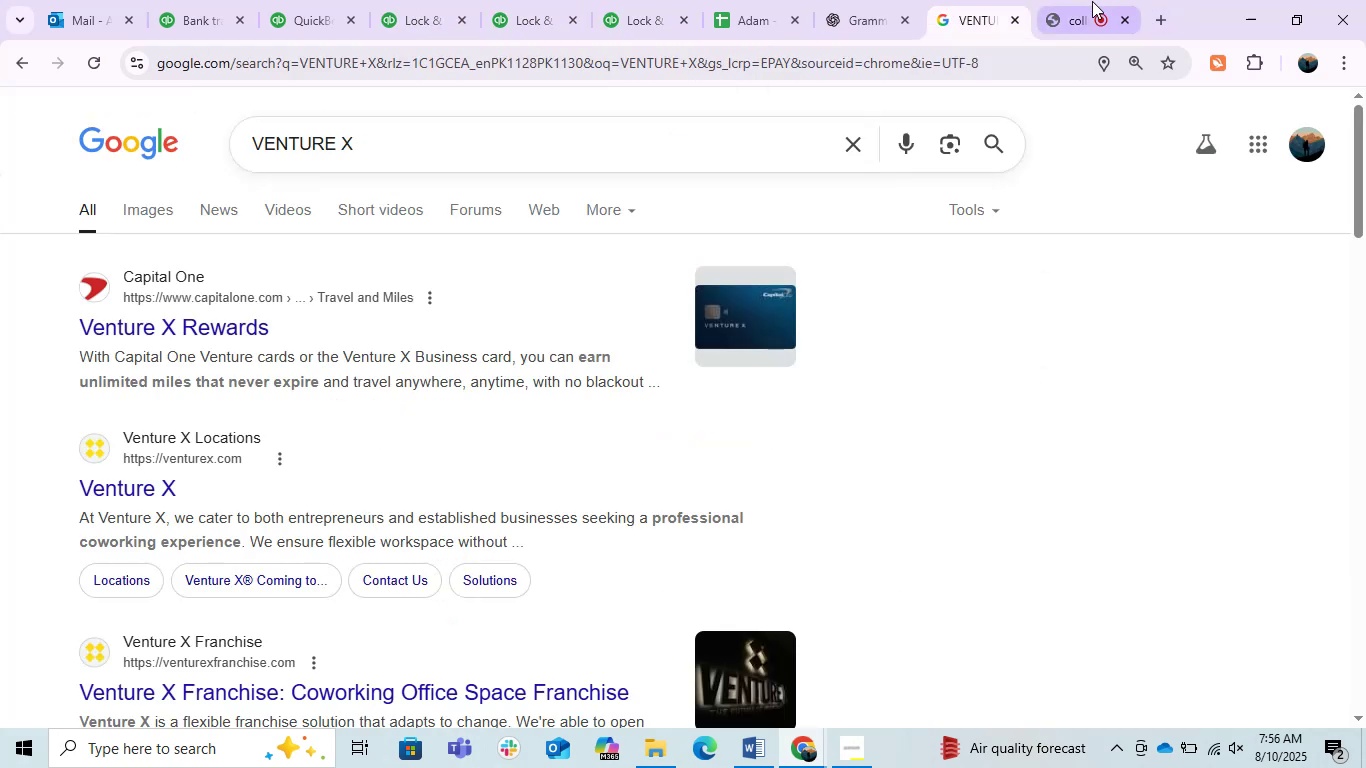 
left_click([1092, 1])
 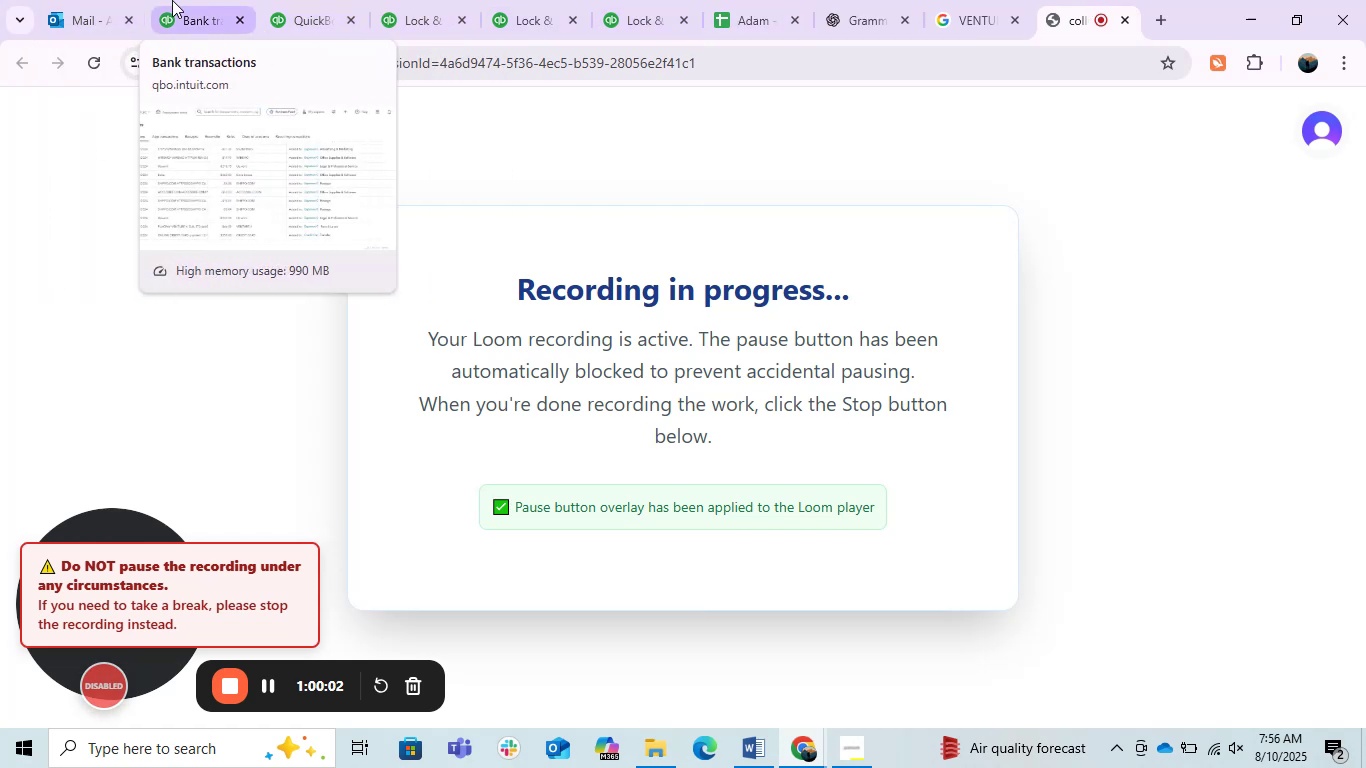 
left_click([172, 0])
 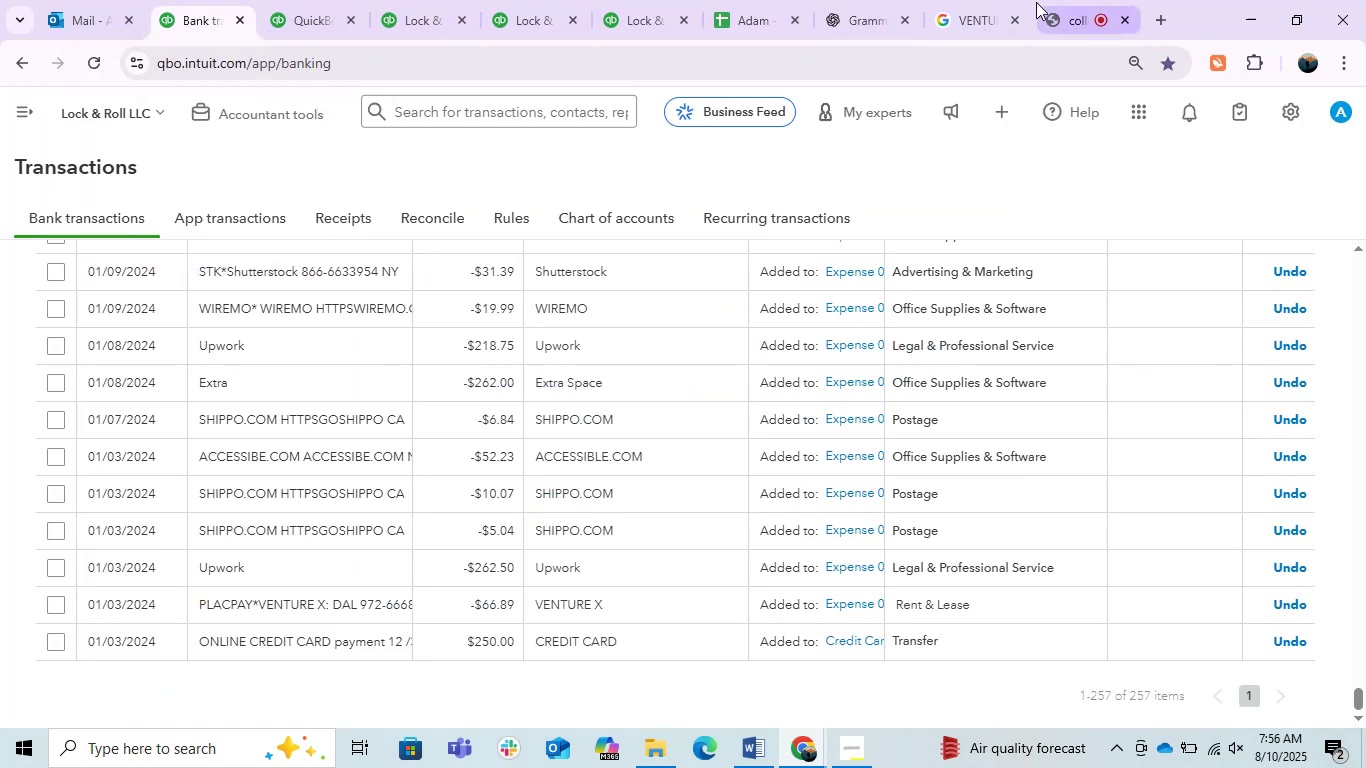 
left_click([1067, 0])
 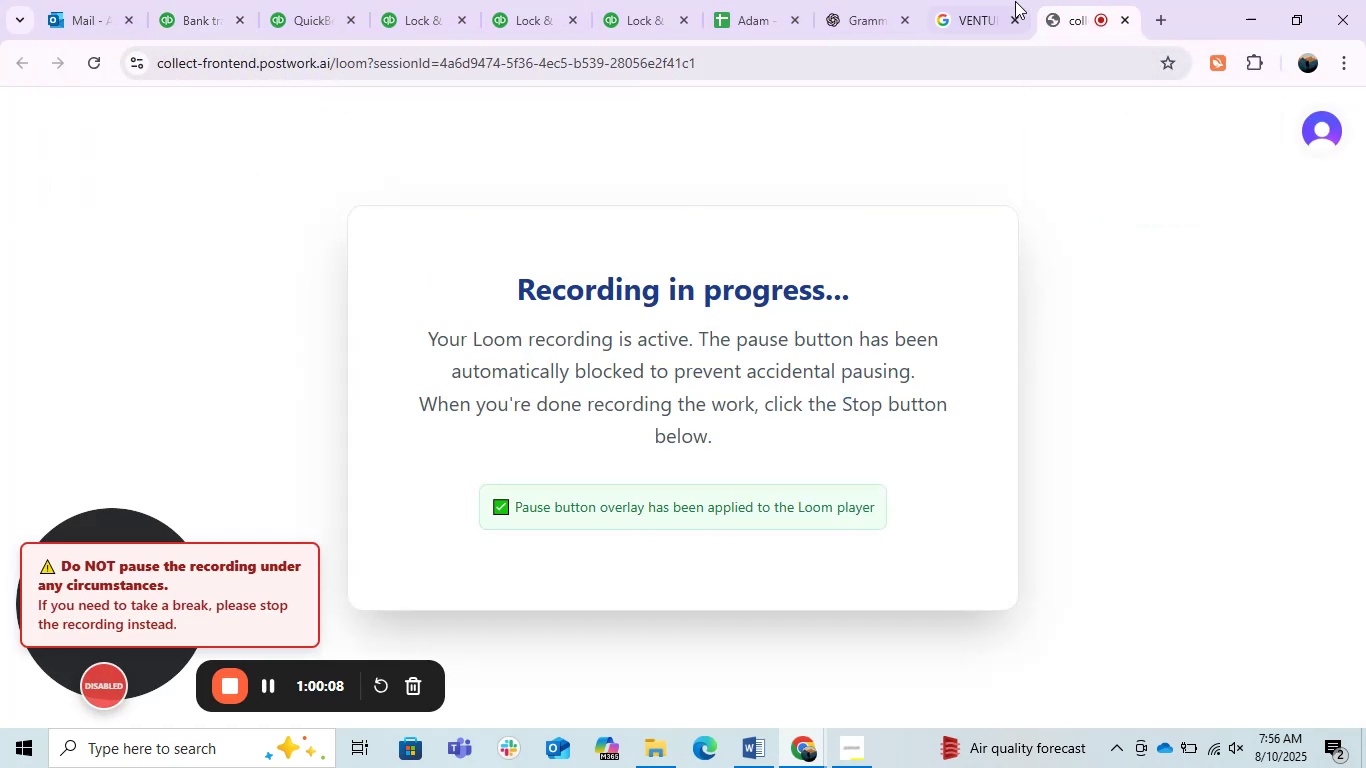 
left_click([977, 0])
 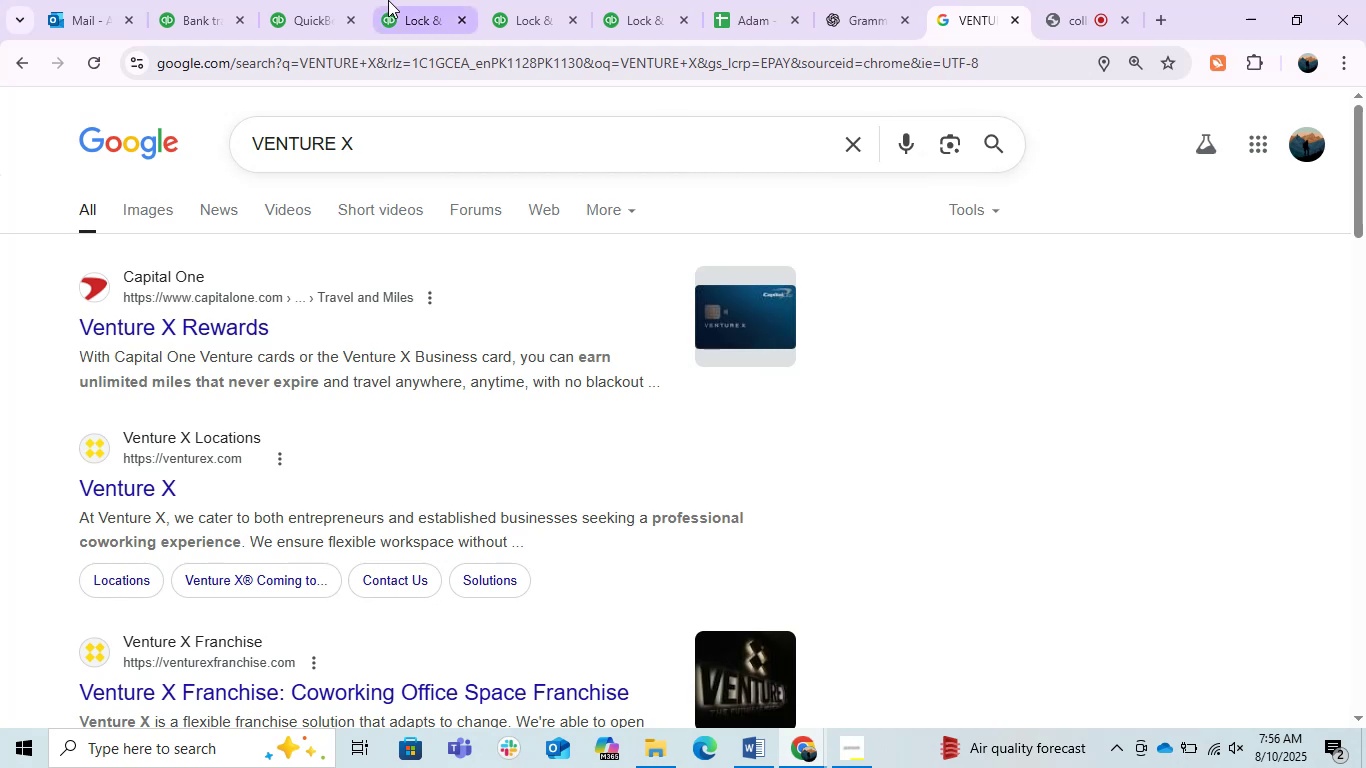 